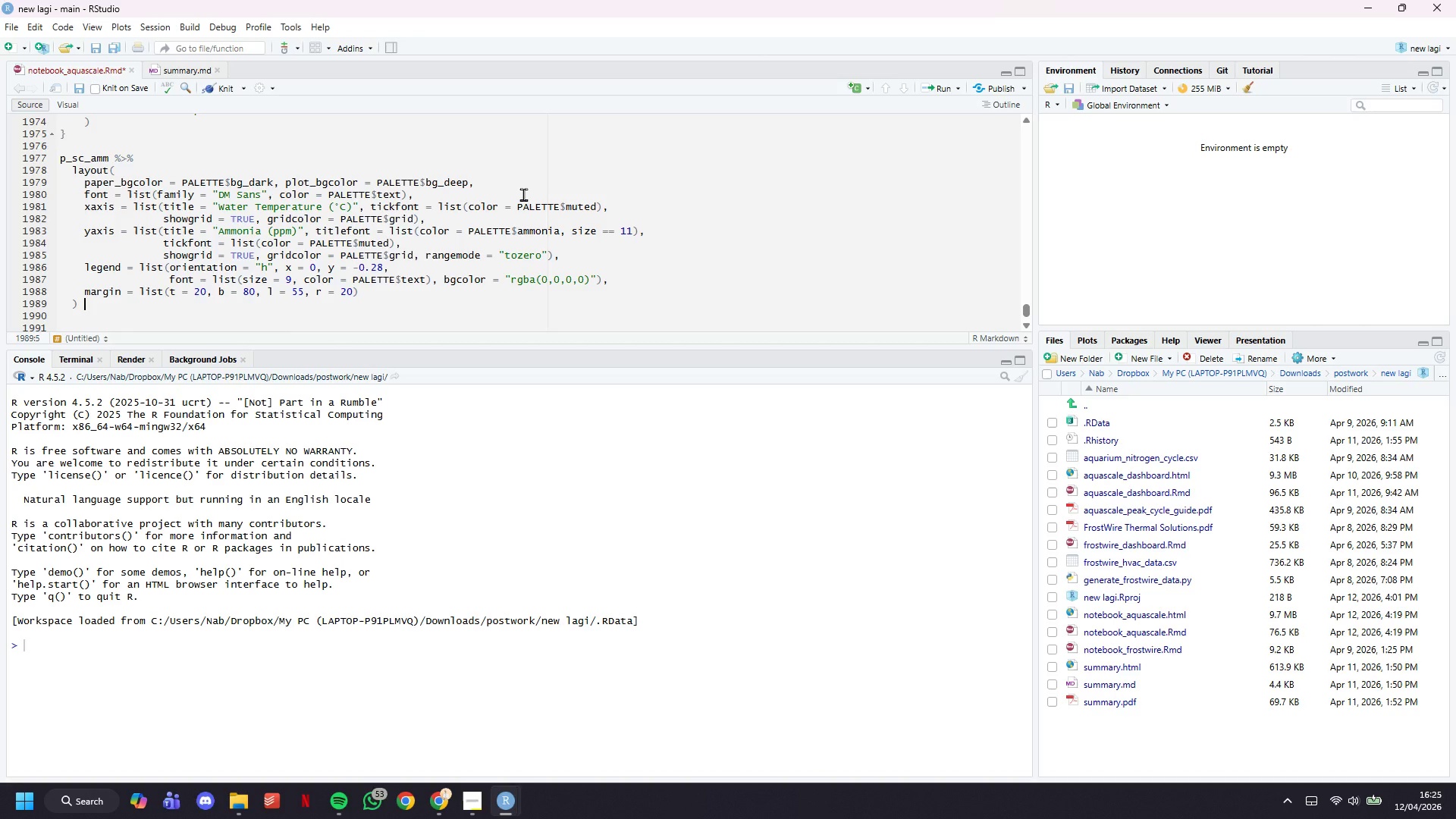 
key(Shift+5)
 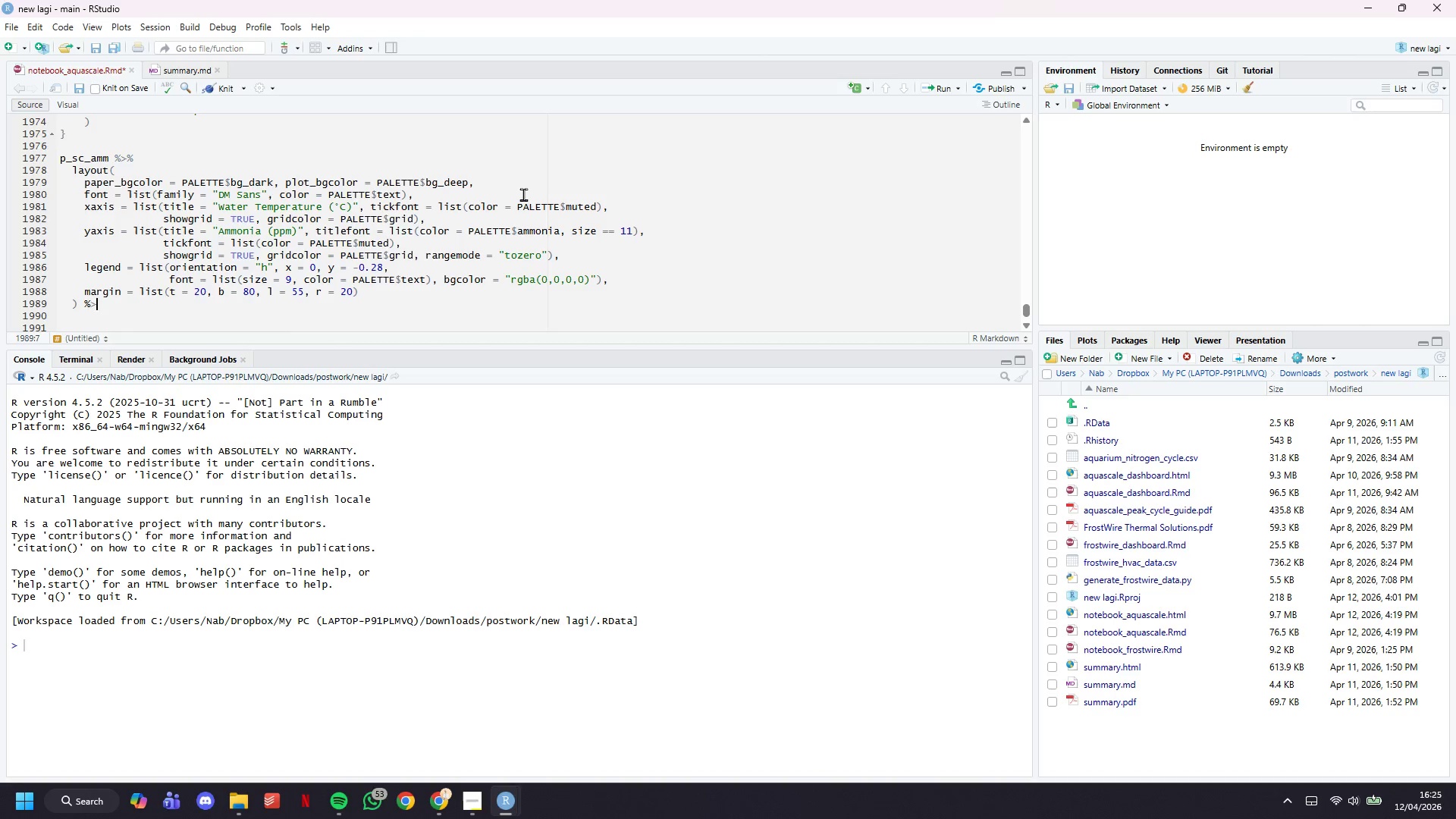 
key(Shift+Period)
 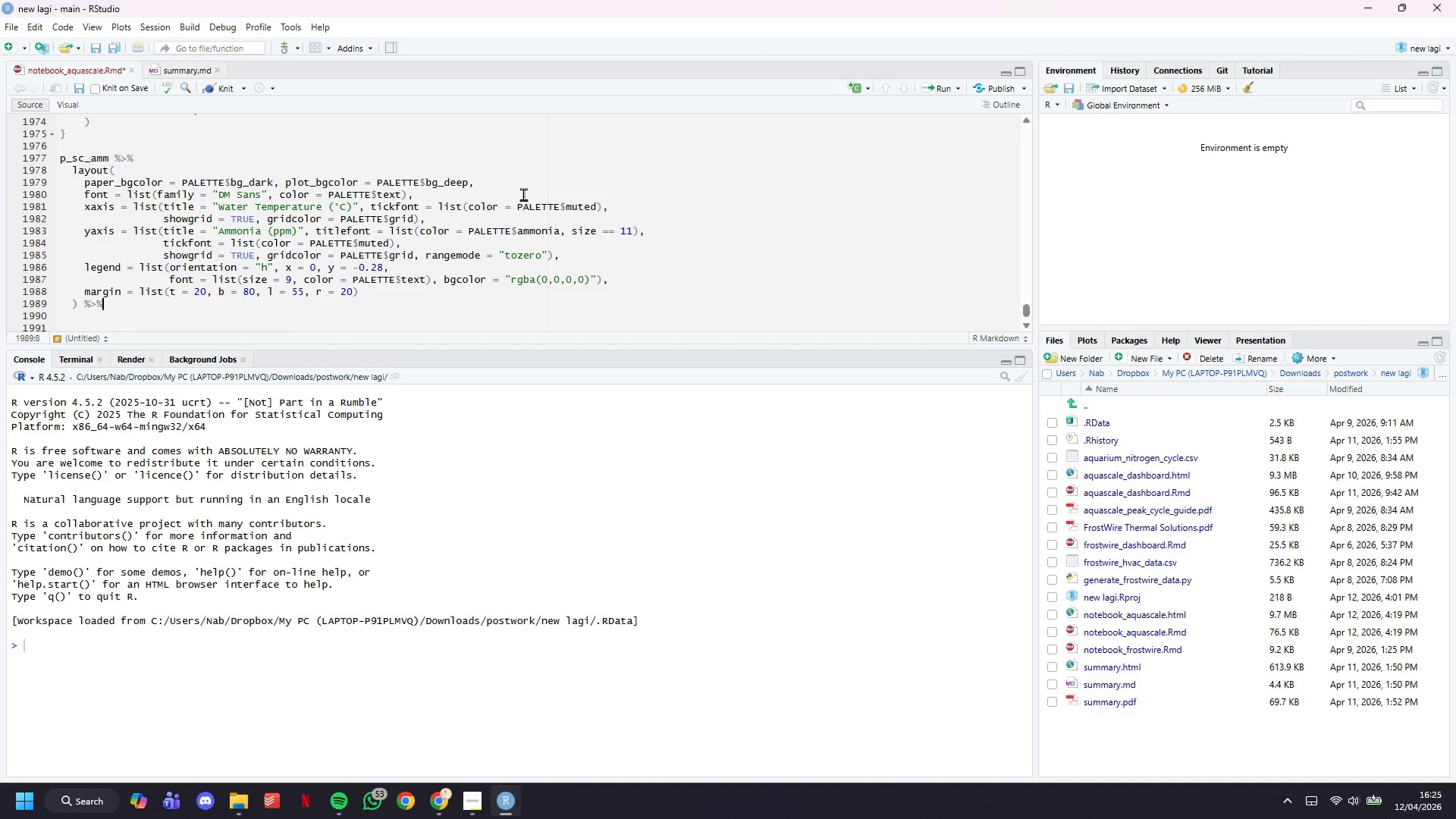 
key(Shift+5)
 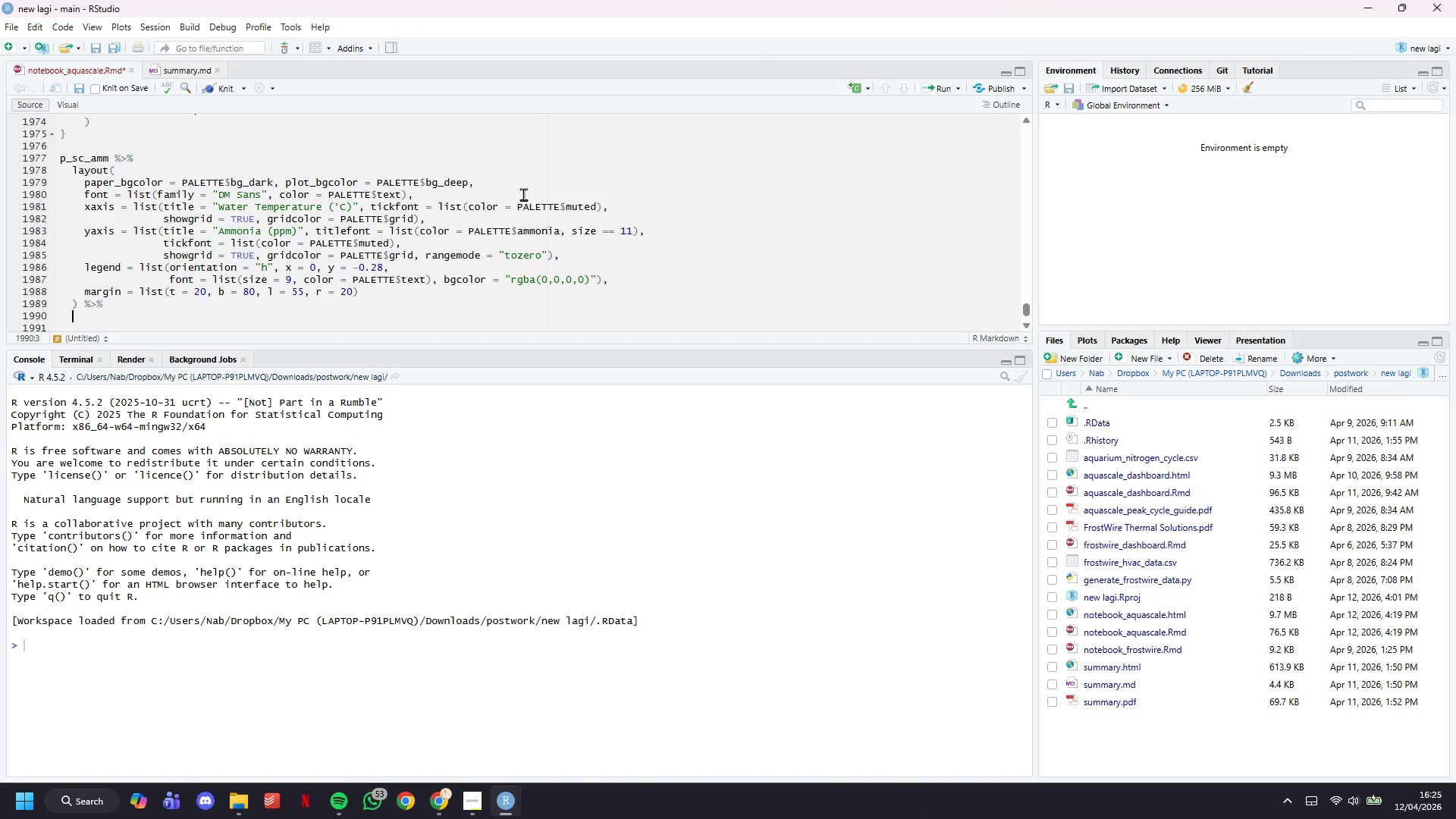 
key(Enter)
 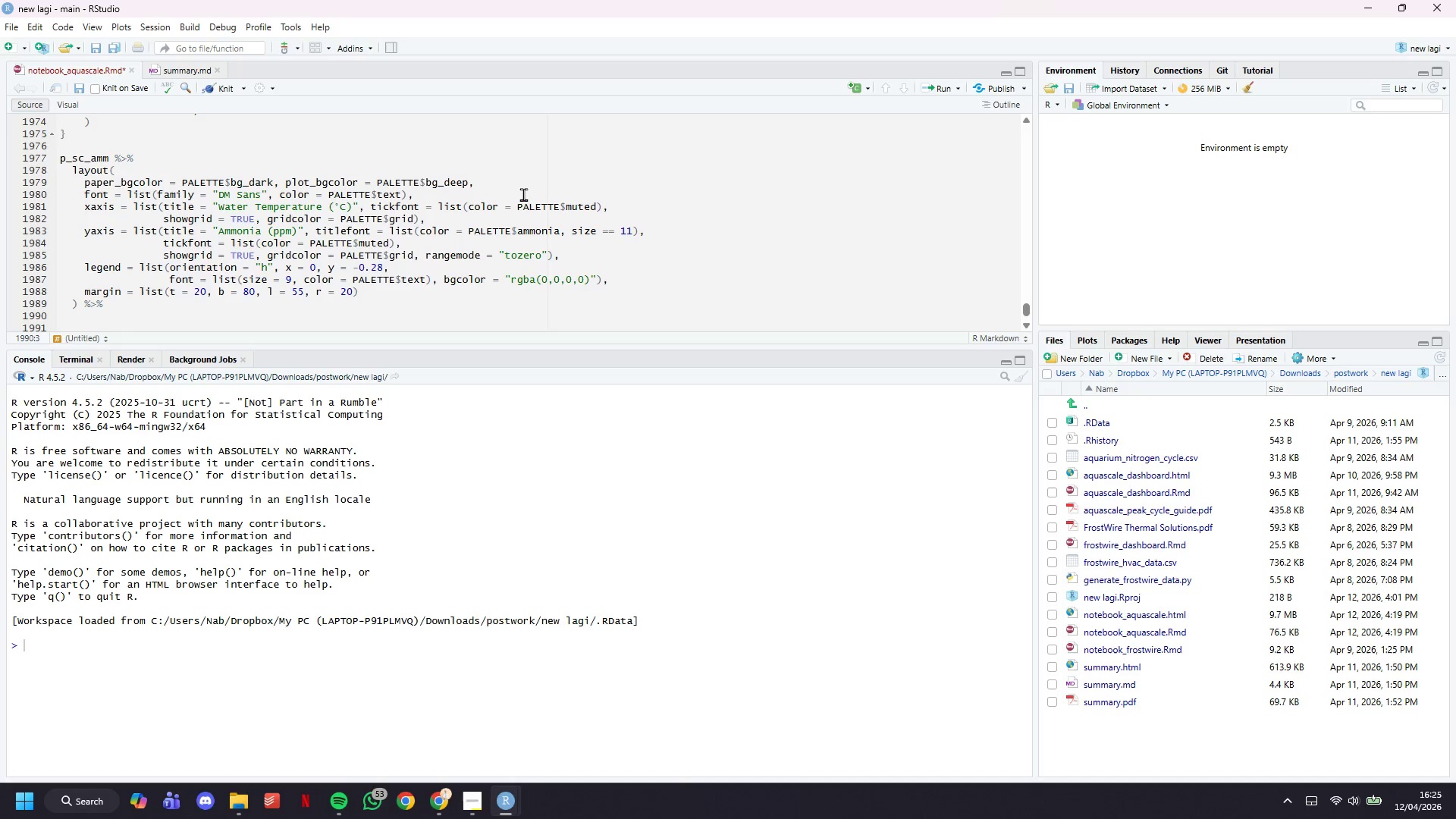 
type(config(displayModeBar = FALSE)
 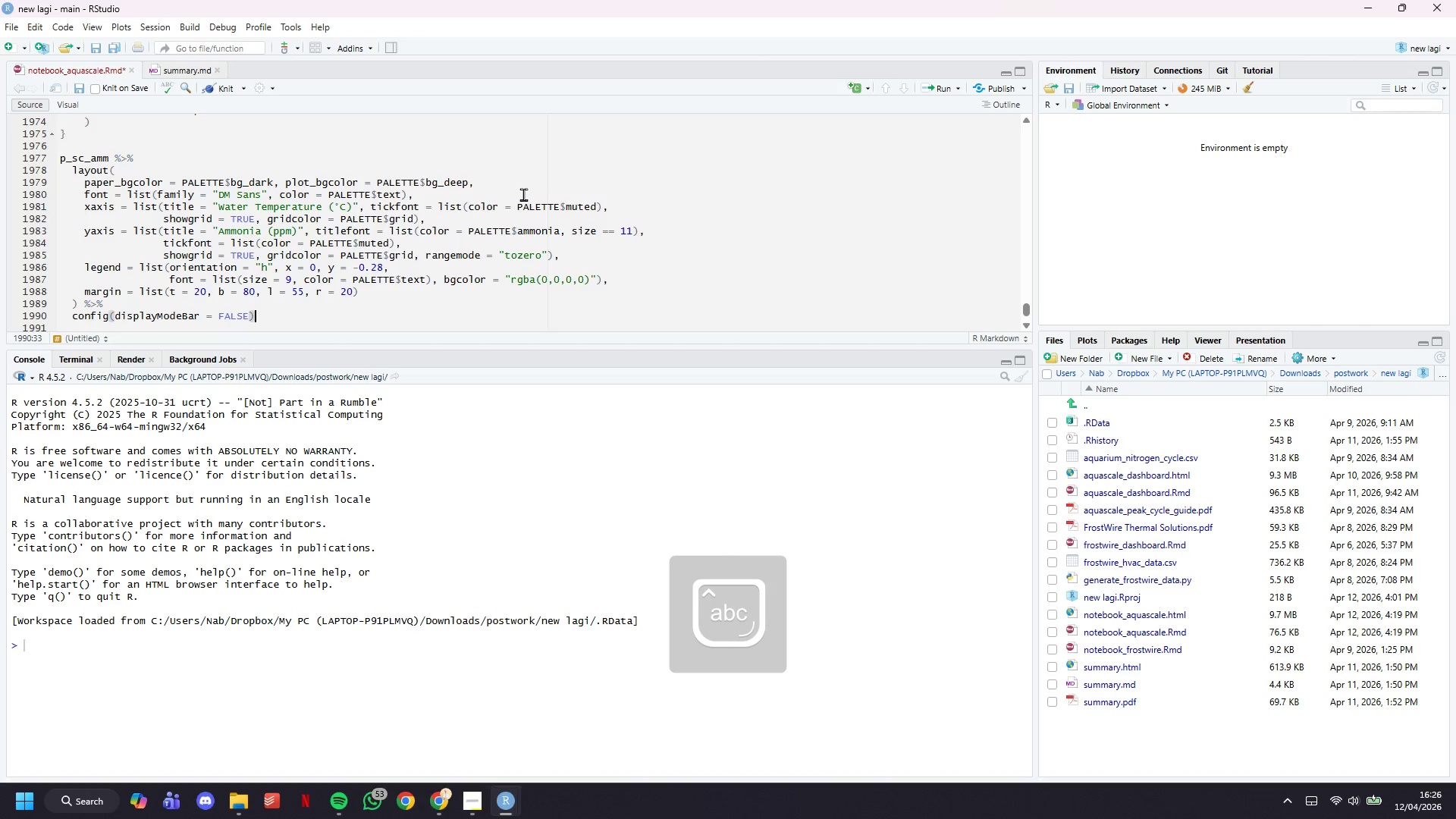 
 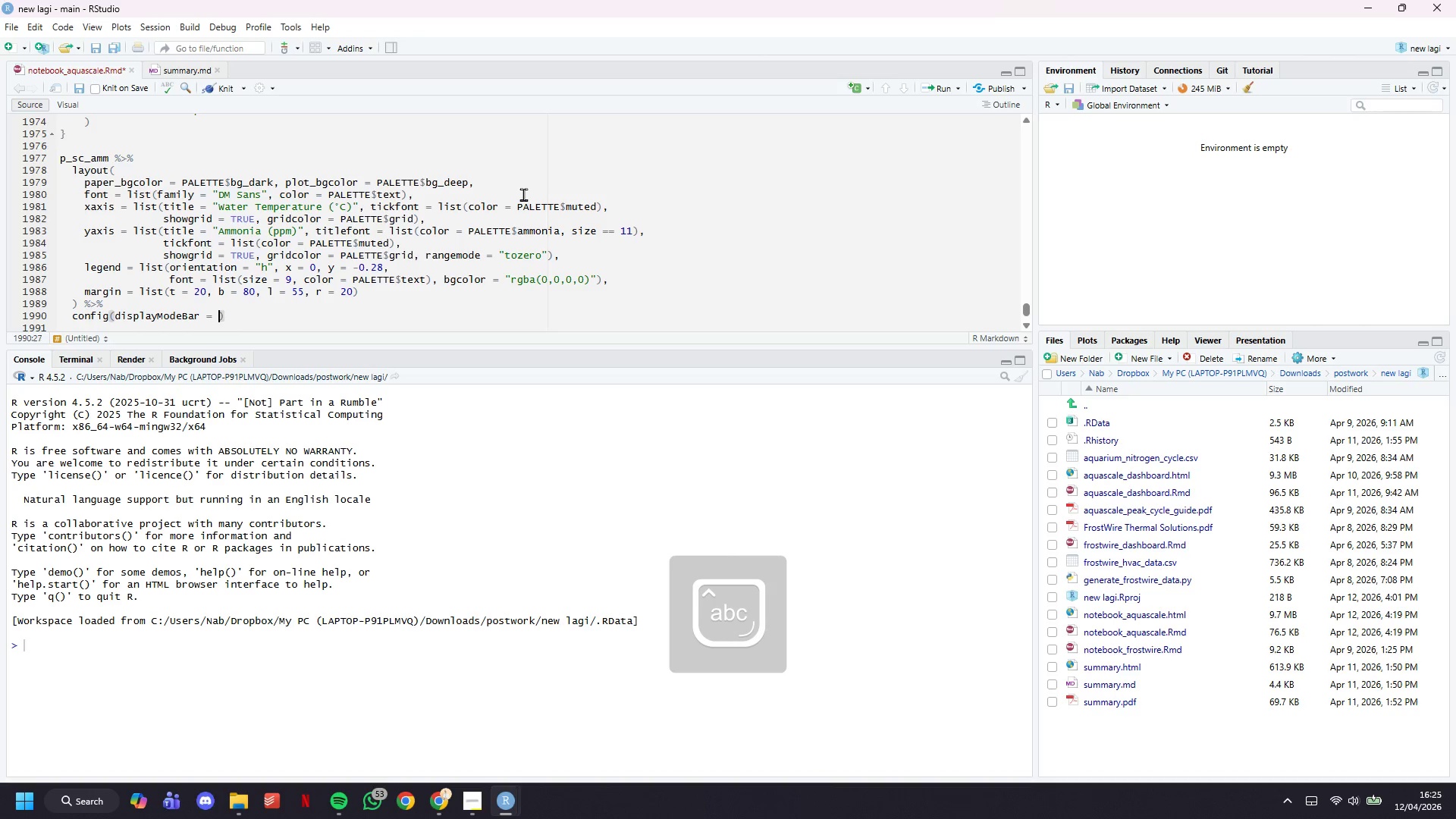 
key(ArrowRight)
 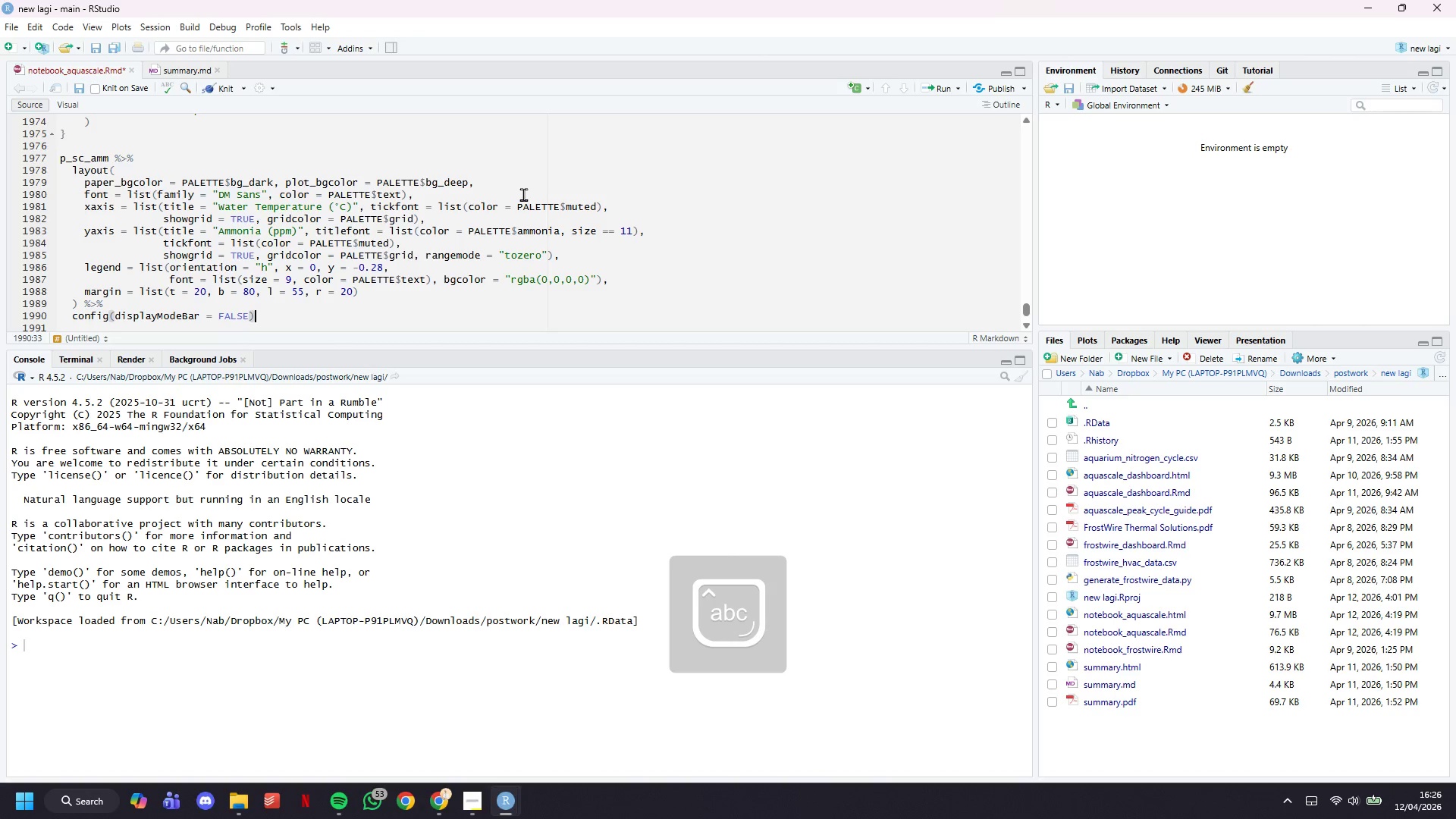 
key(Control+S)
 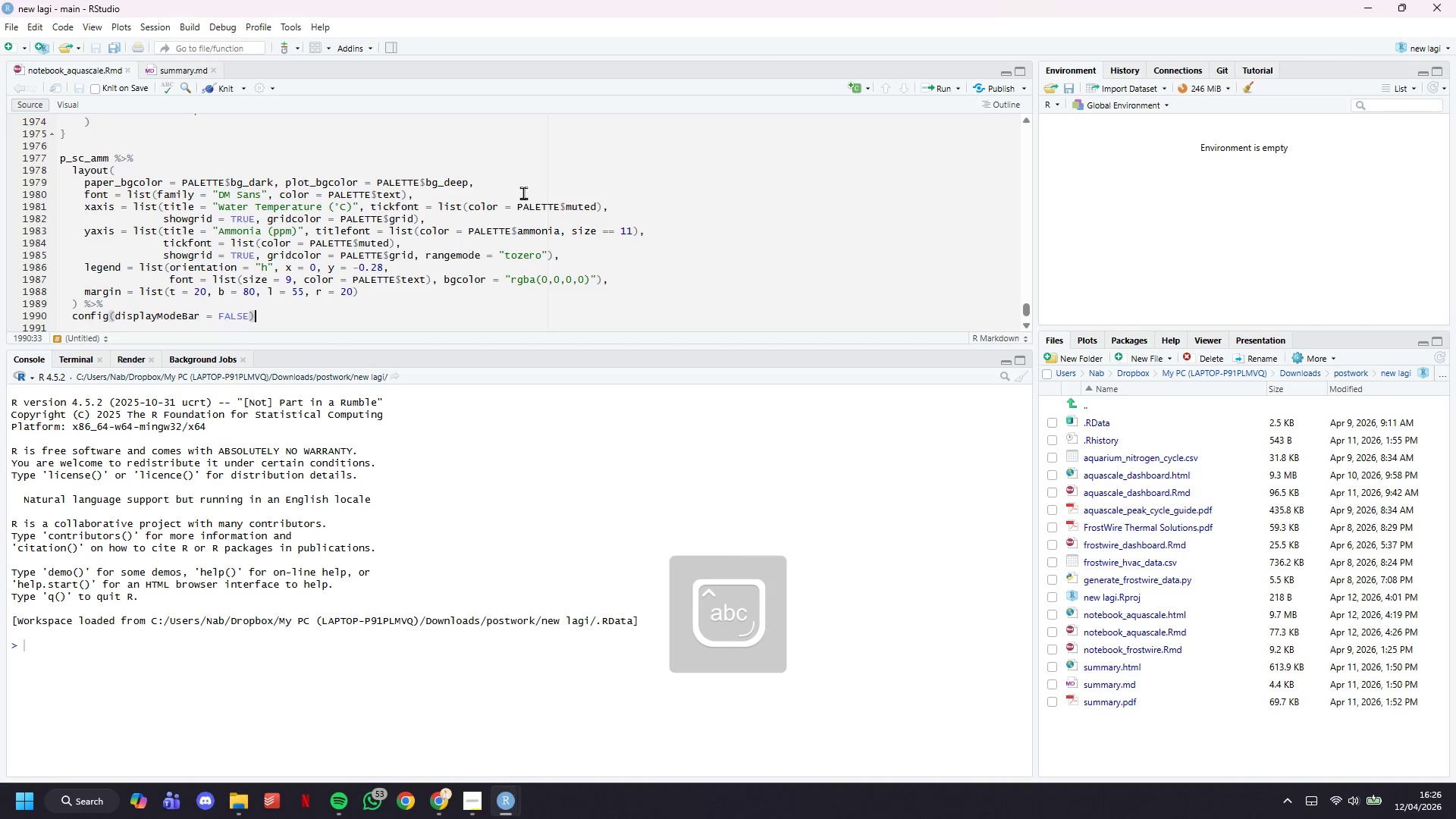 
key(Control+S)
 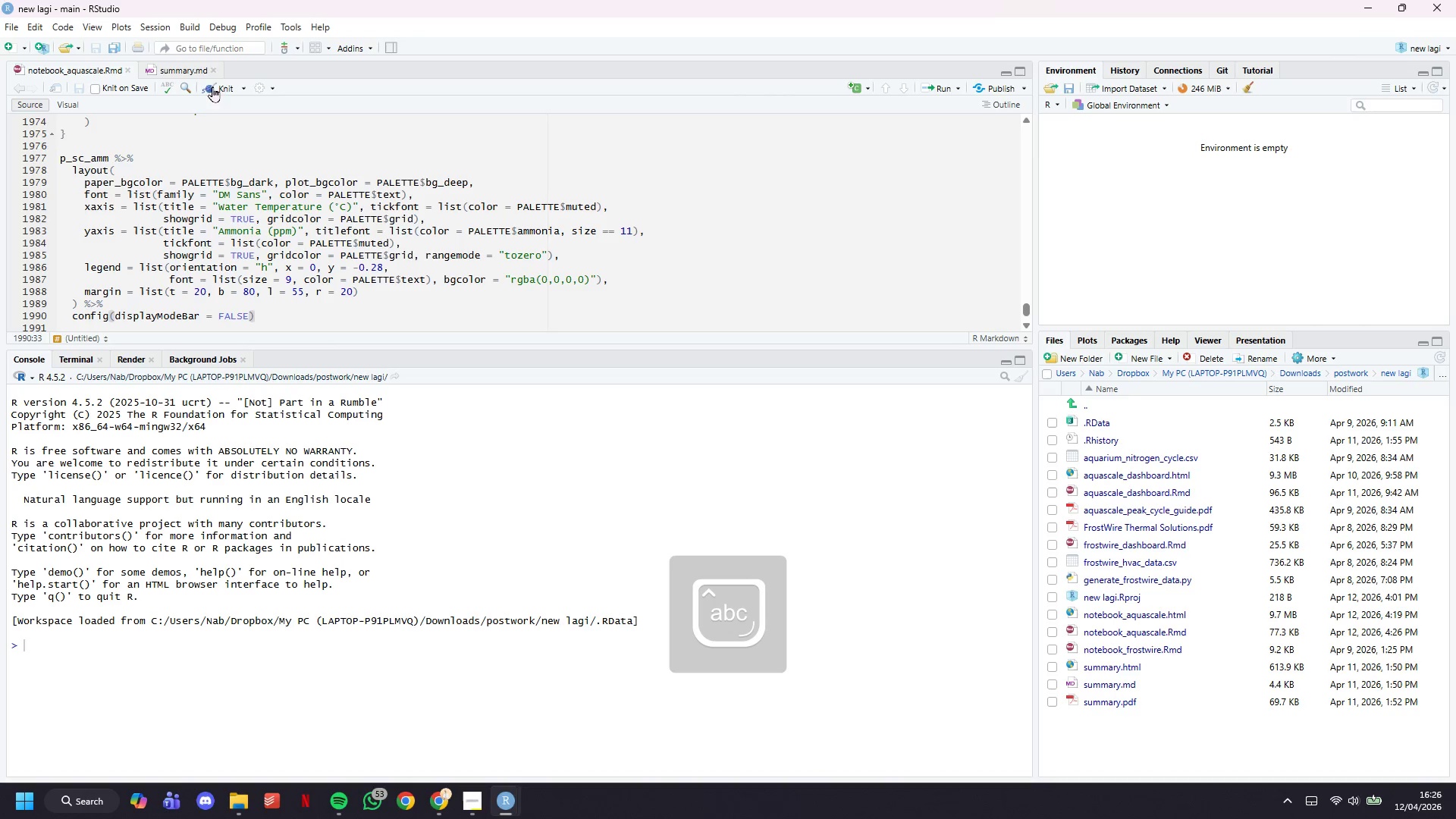 
left_click_drag(start_coordinate=[228, 93], to_coordinate=[199, 85])
 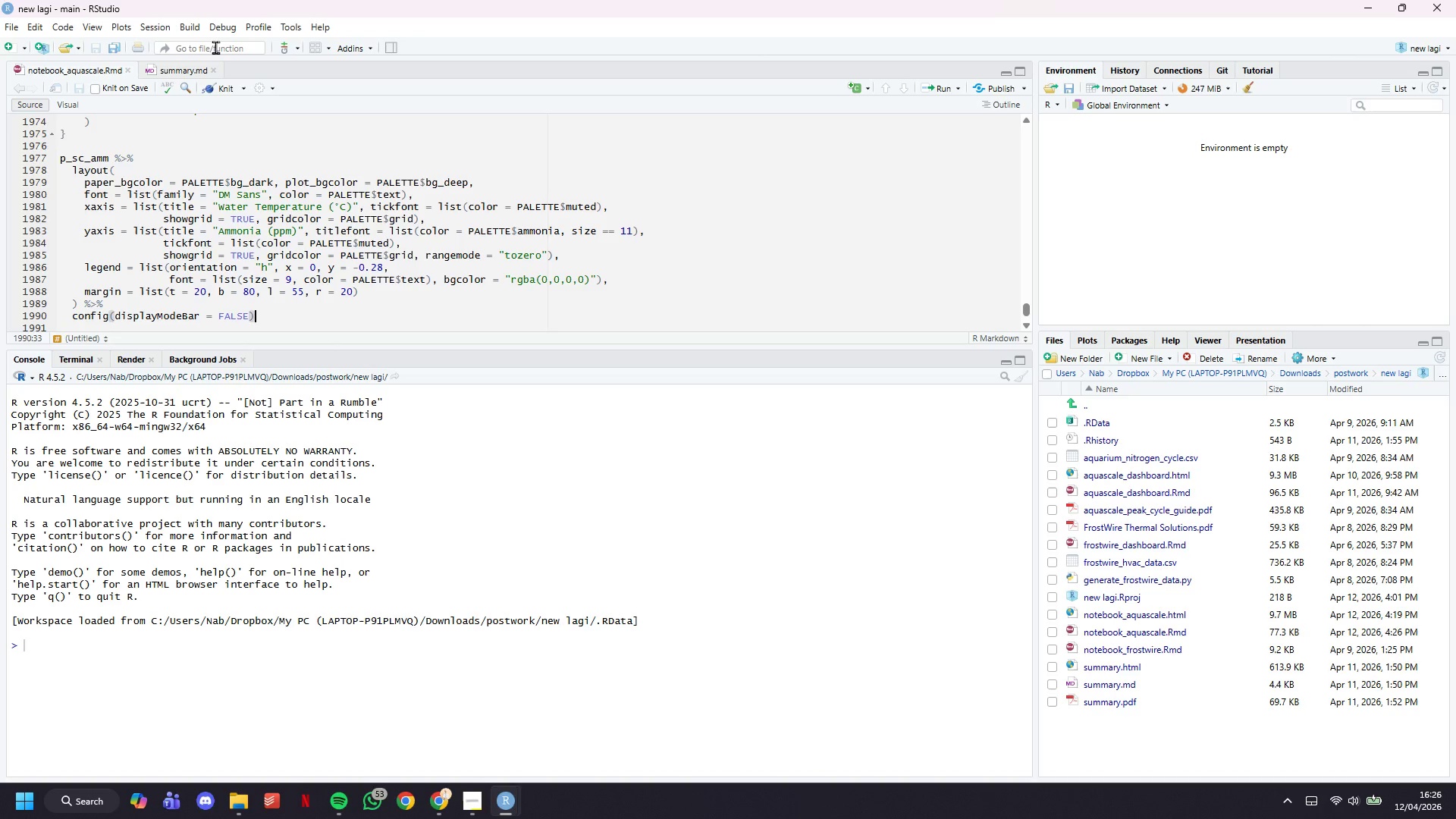 
wait(26.94)
 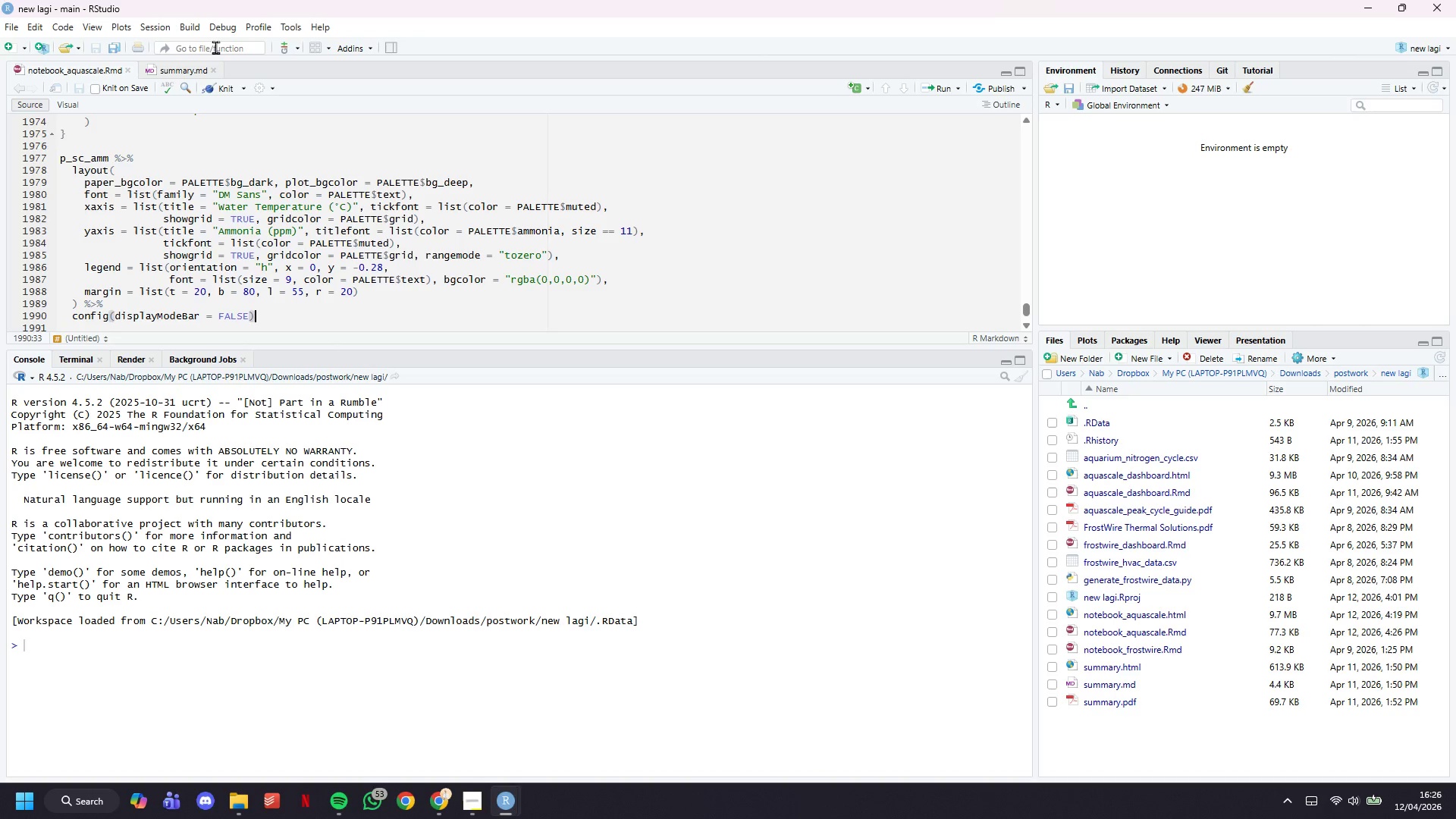 
scroll: coordinate [375, 243], scroll_direction: down, amount: 2.0
 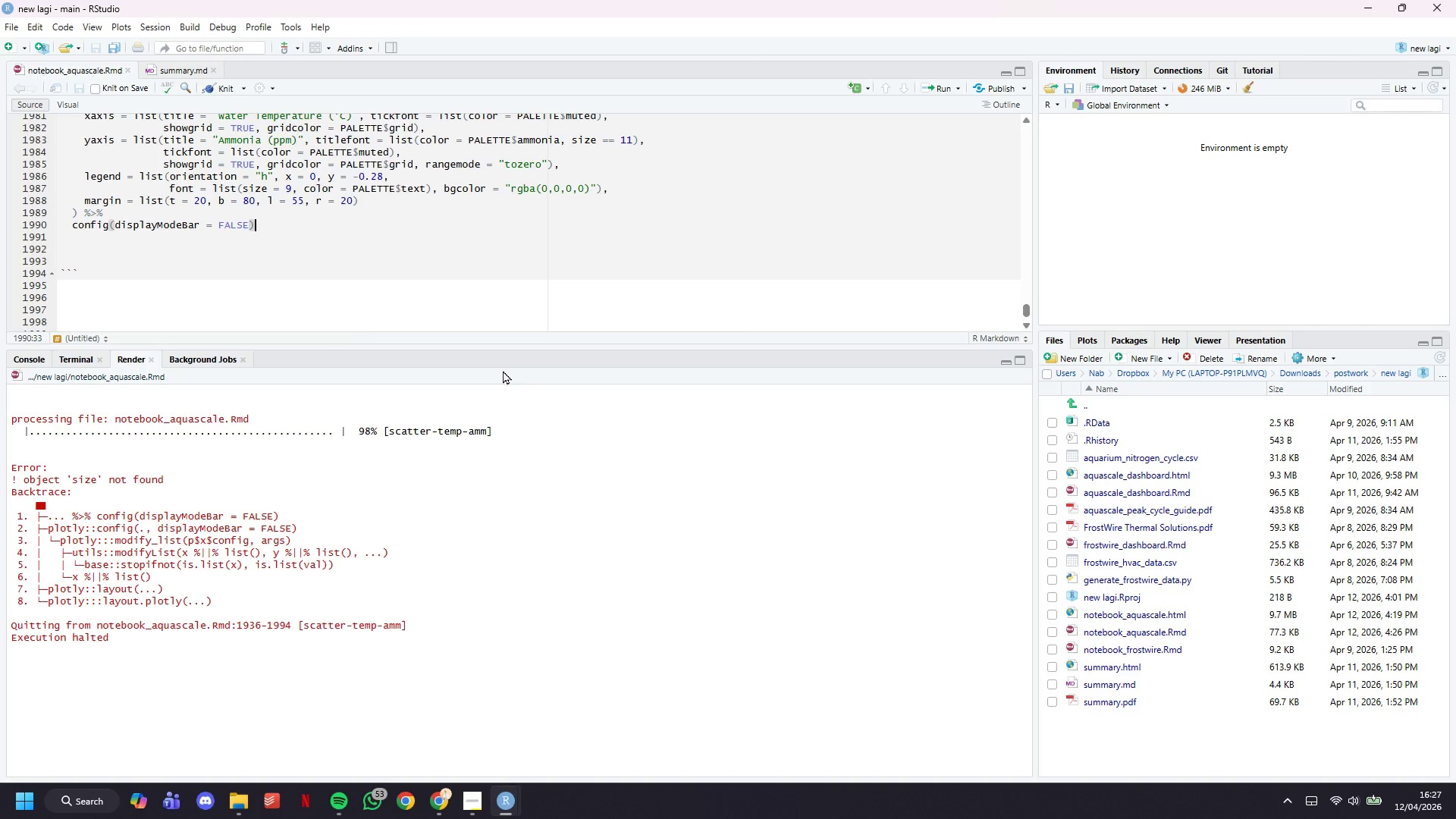 
wait(84.74)
 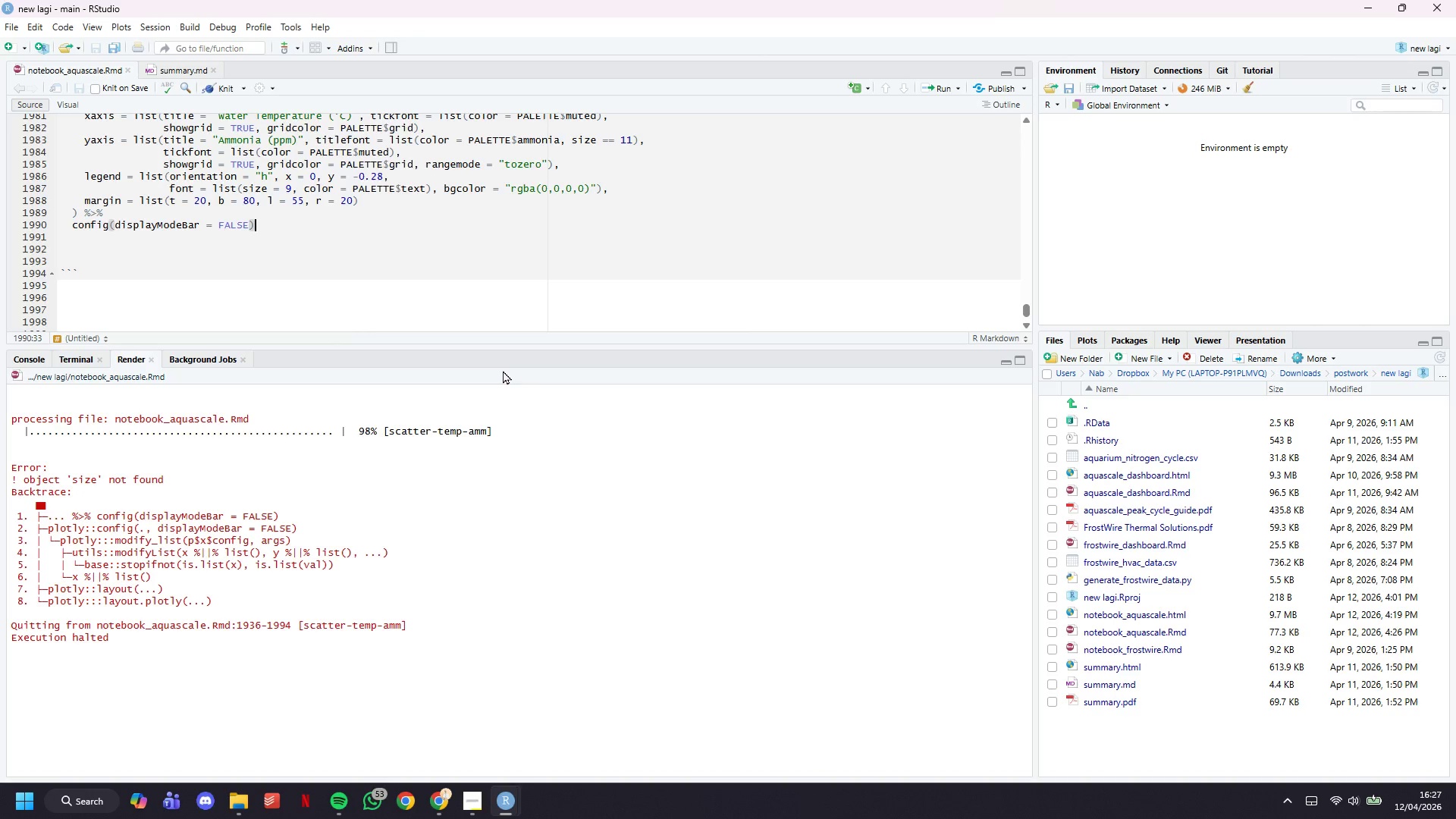 
scroll: coordinate [312, 313], scroll_direction: up, amount: 1.0
 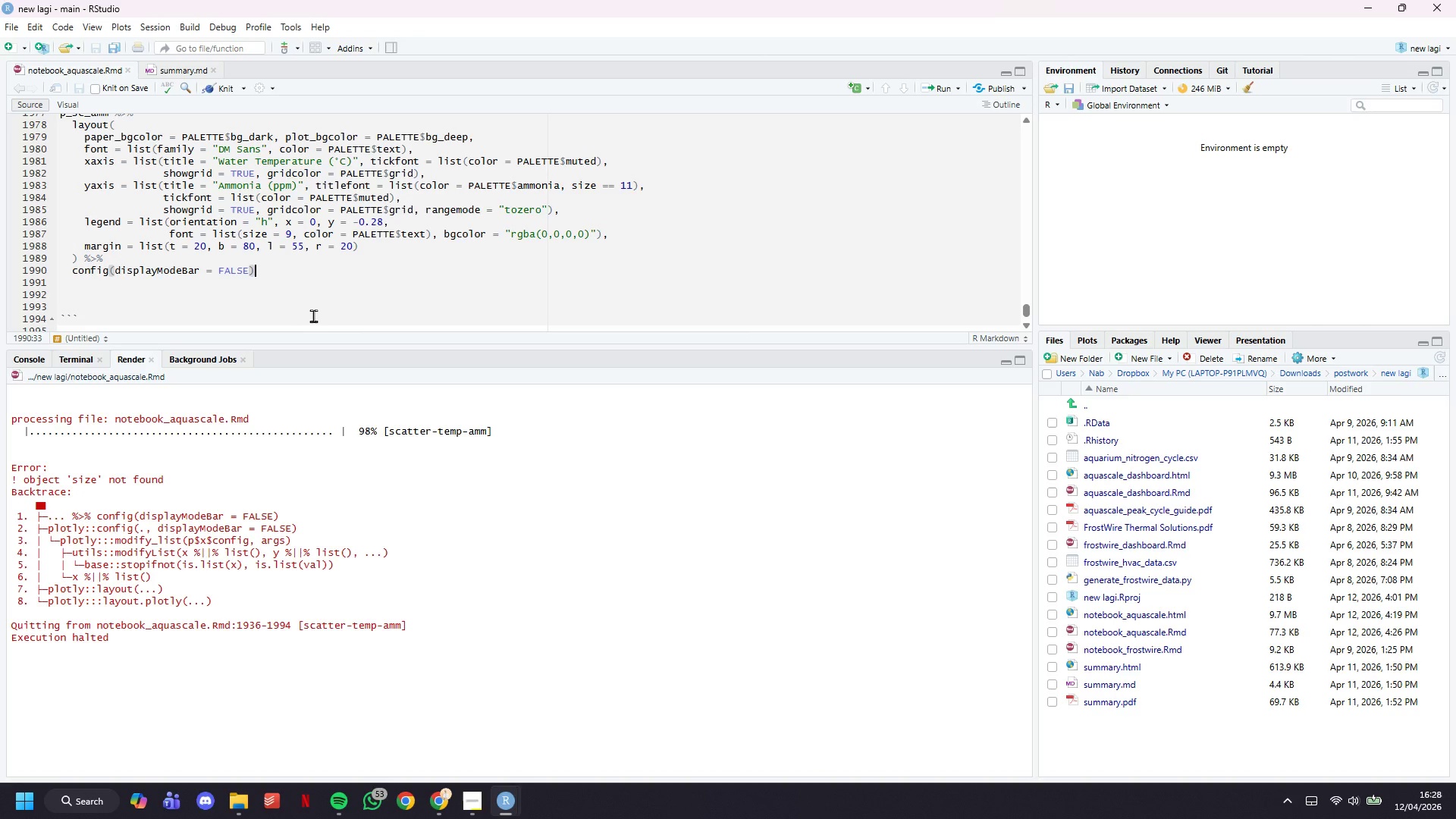 
wait(11.82)
 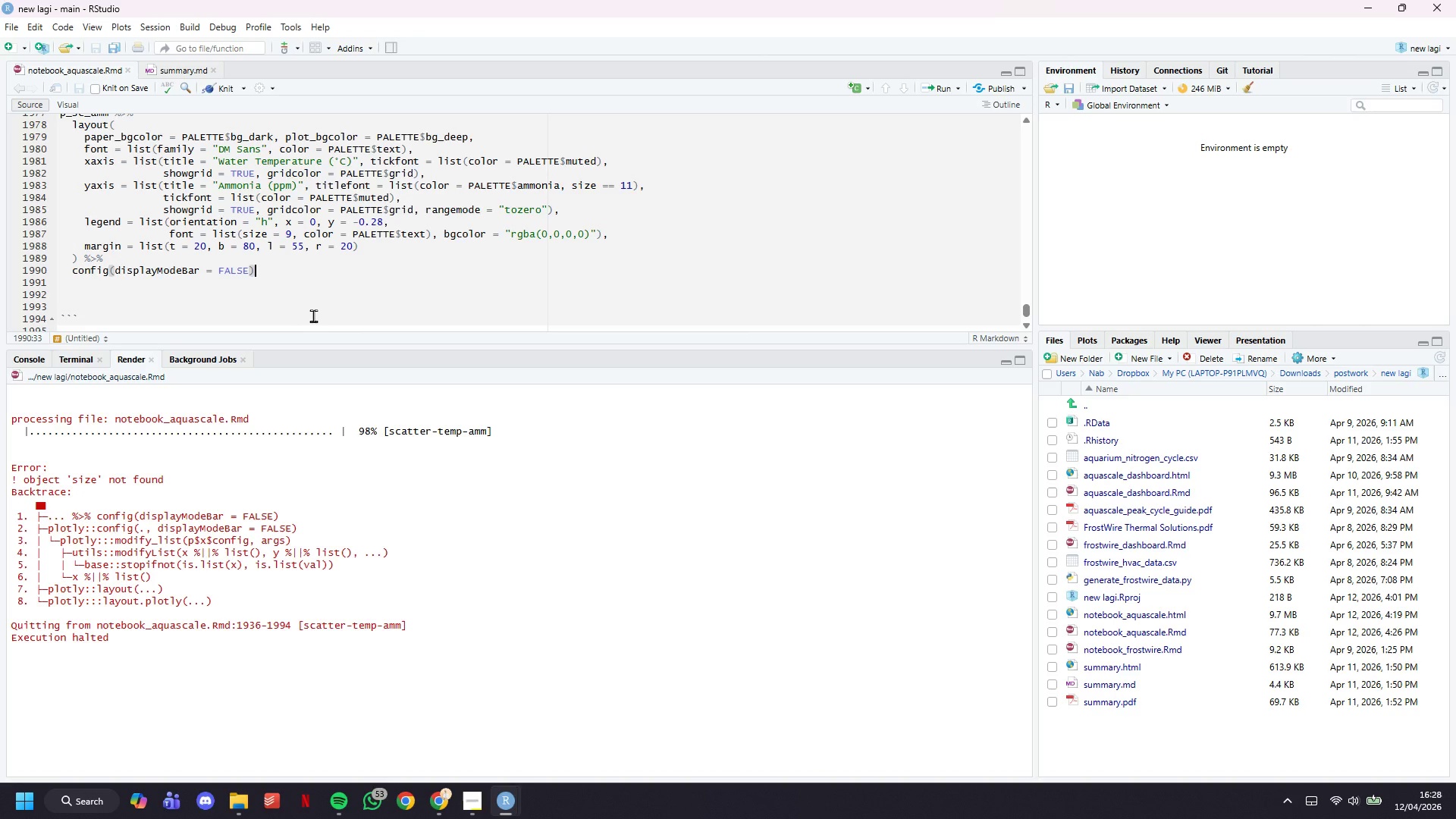 
left_click([301, 234])
 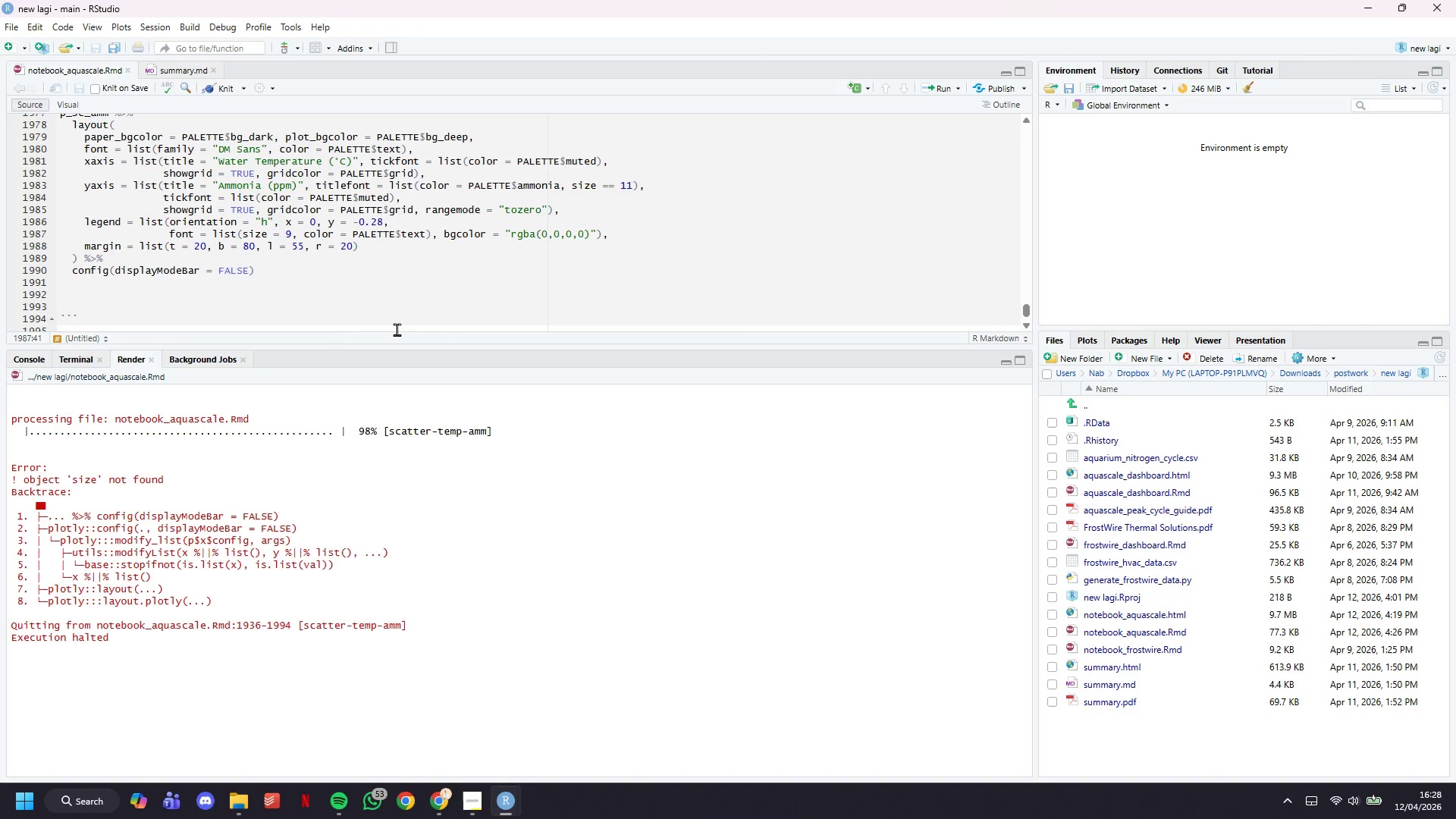 
hold_key(key=Backspace, duration=0.66)
 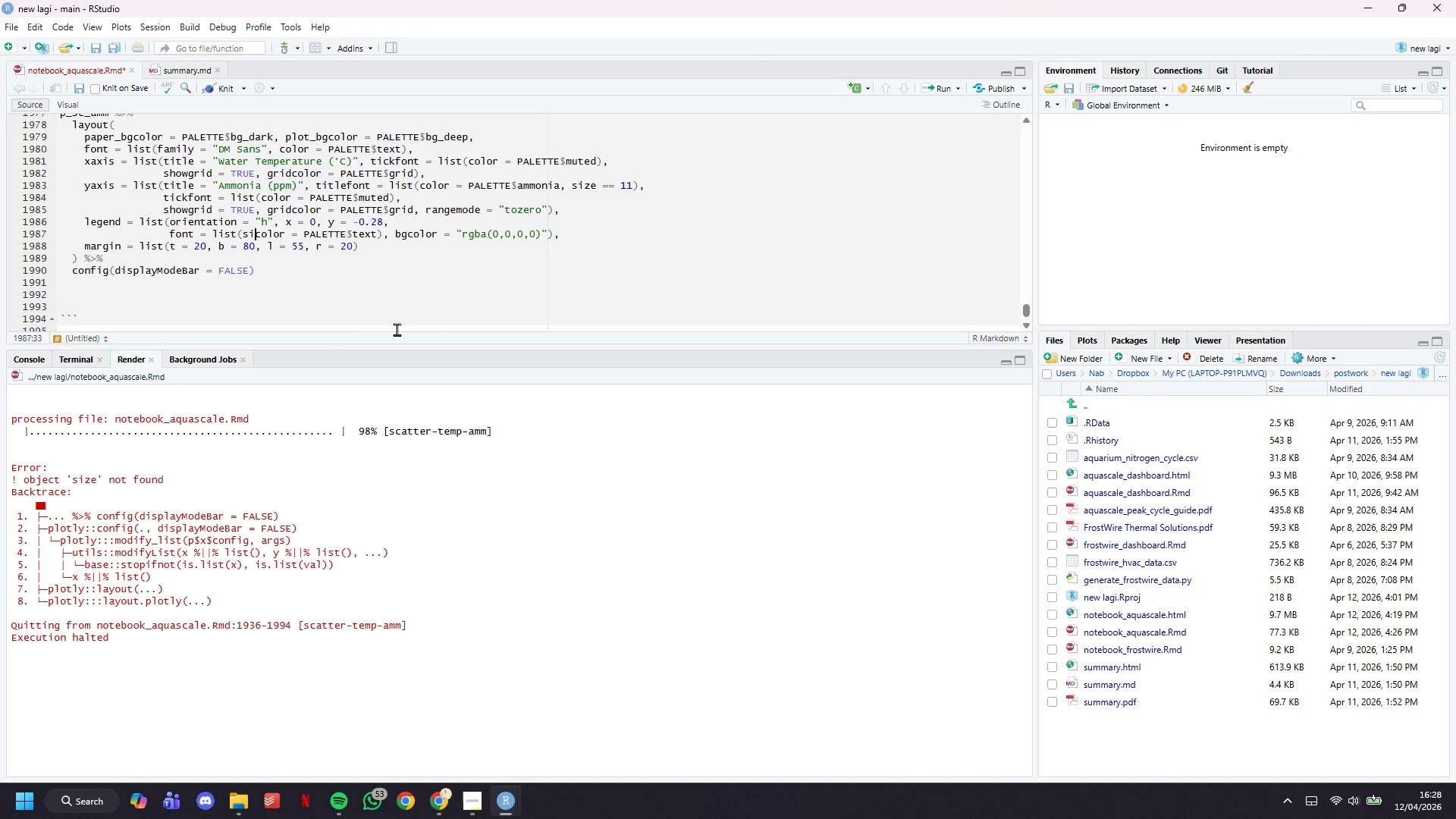 
key(Backspace)
 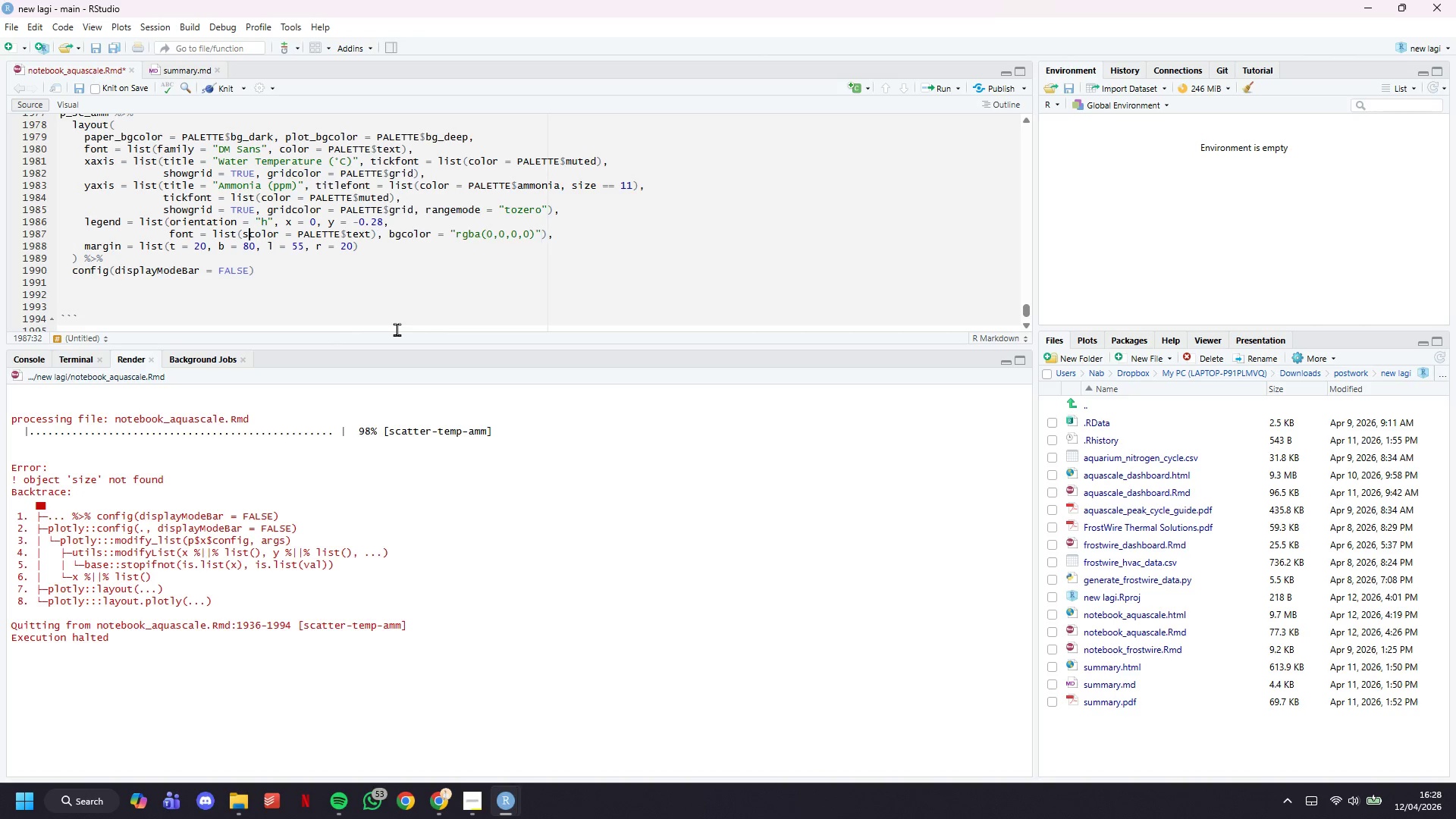 
key(Backspace)
 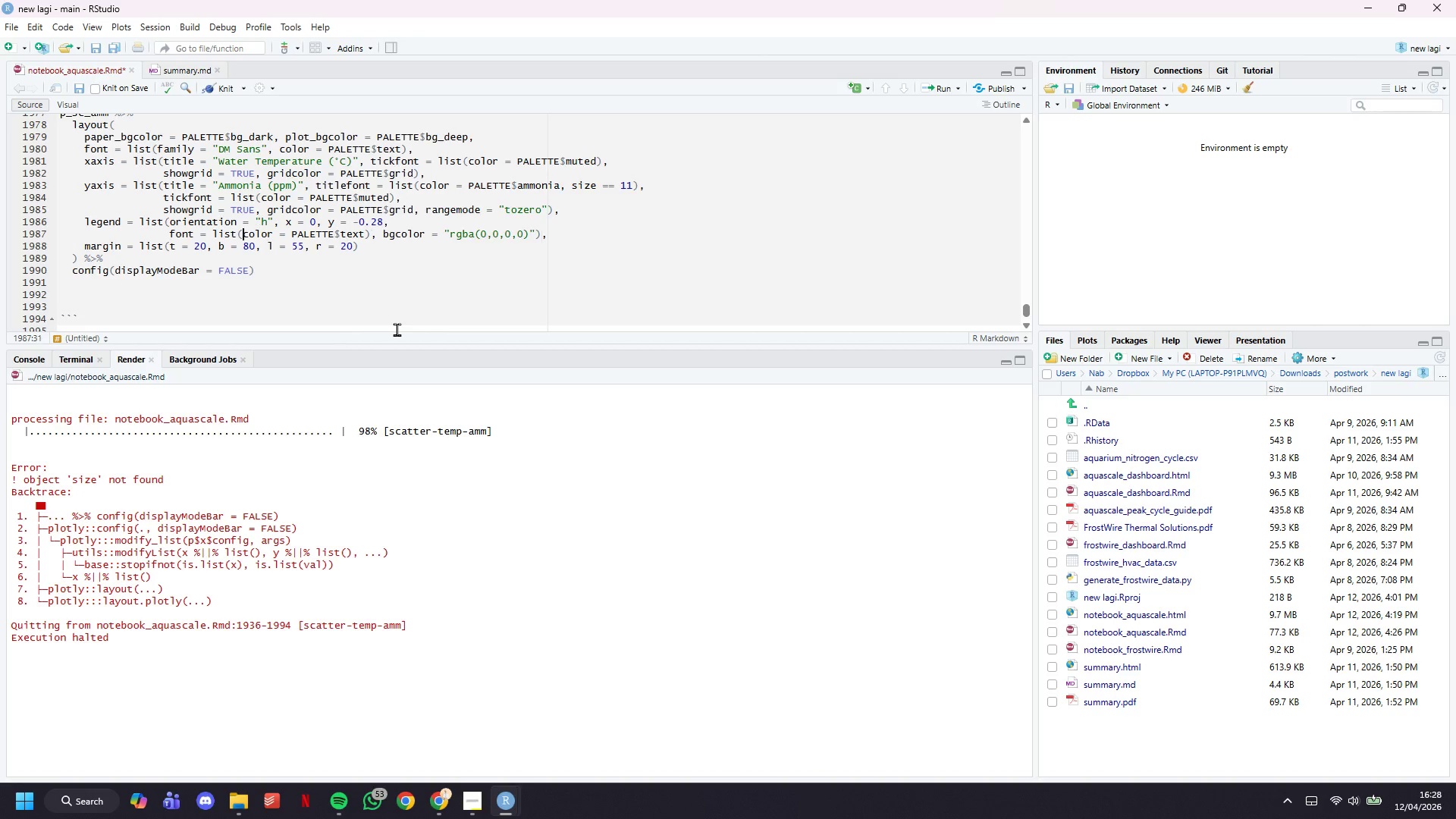 
key(Backspace)
 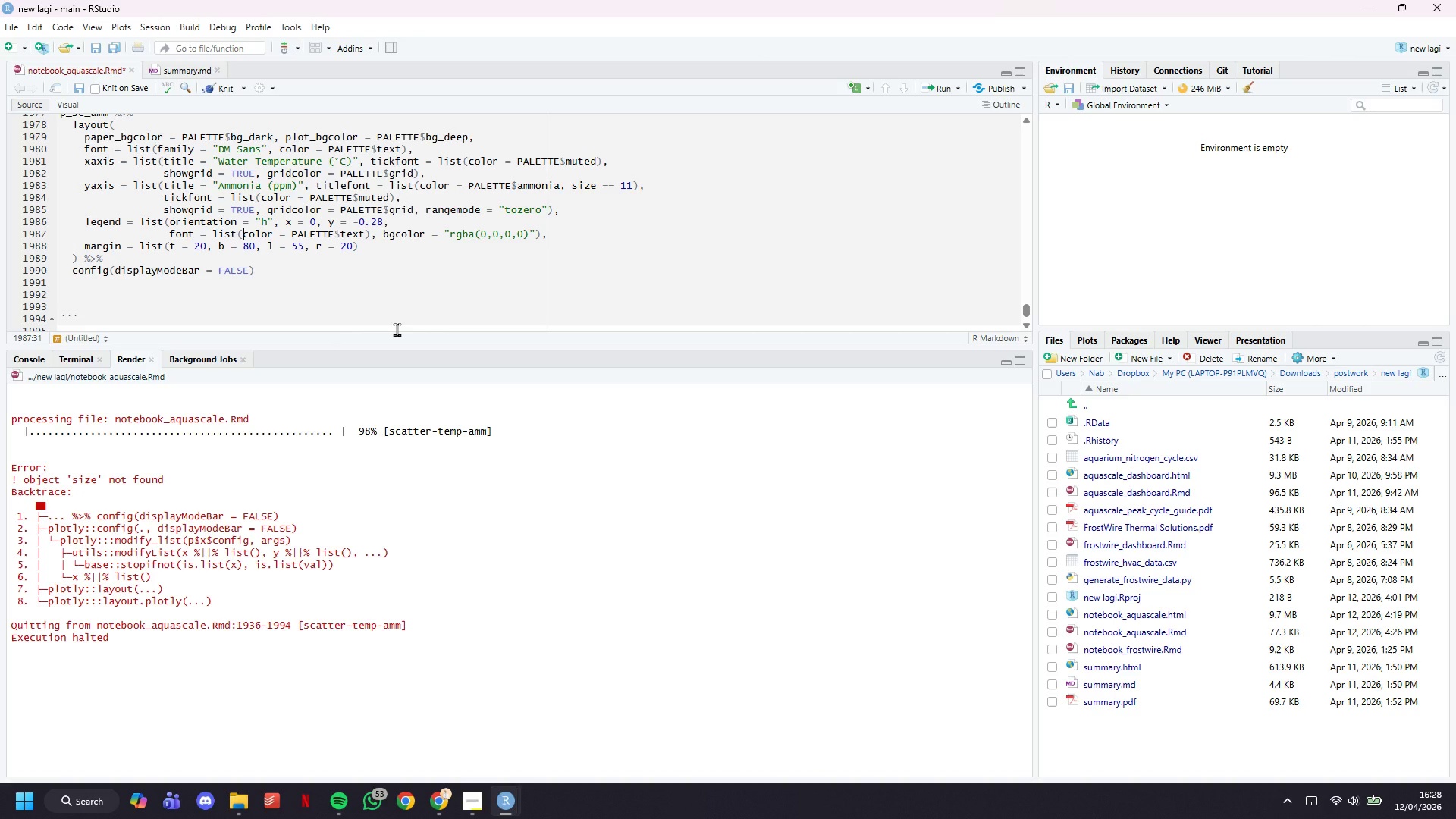 
key(Control+S)
 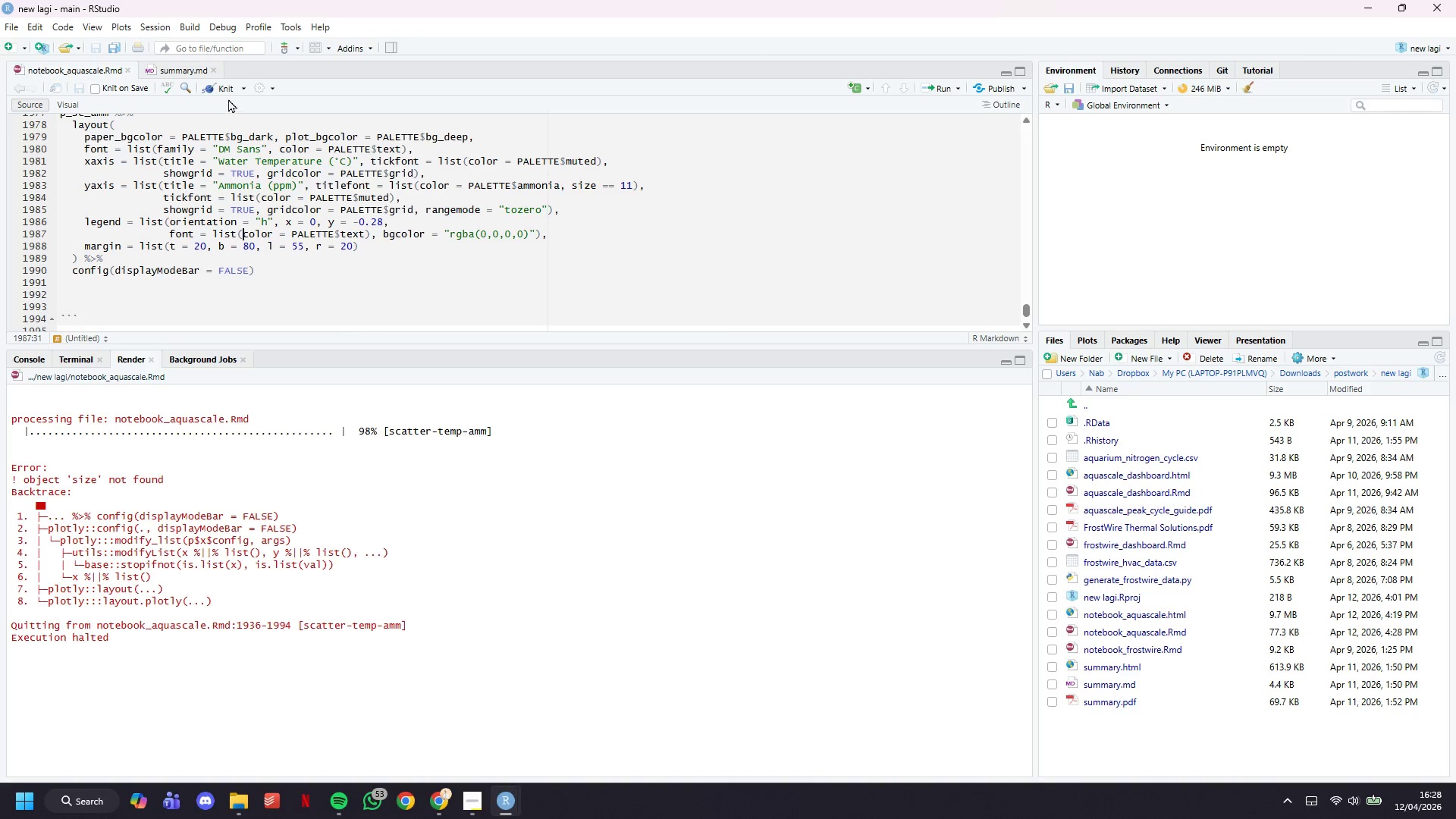 
left_click([219, 93])
 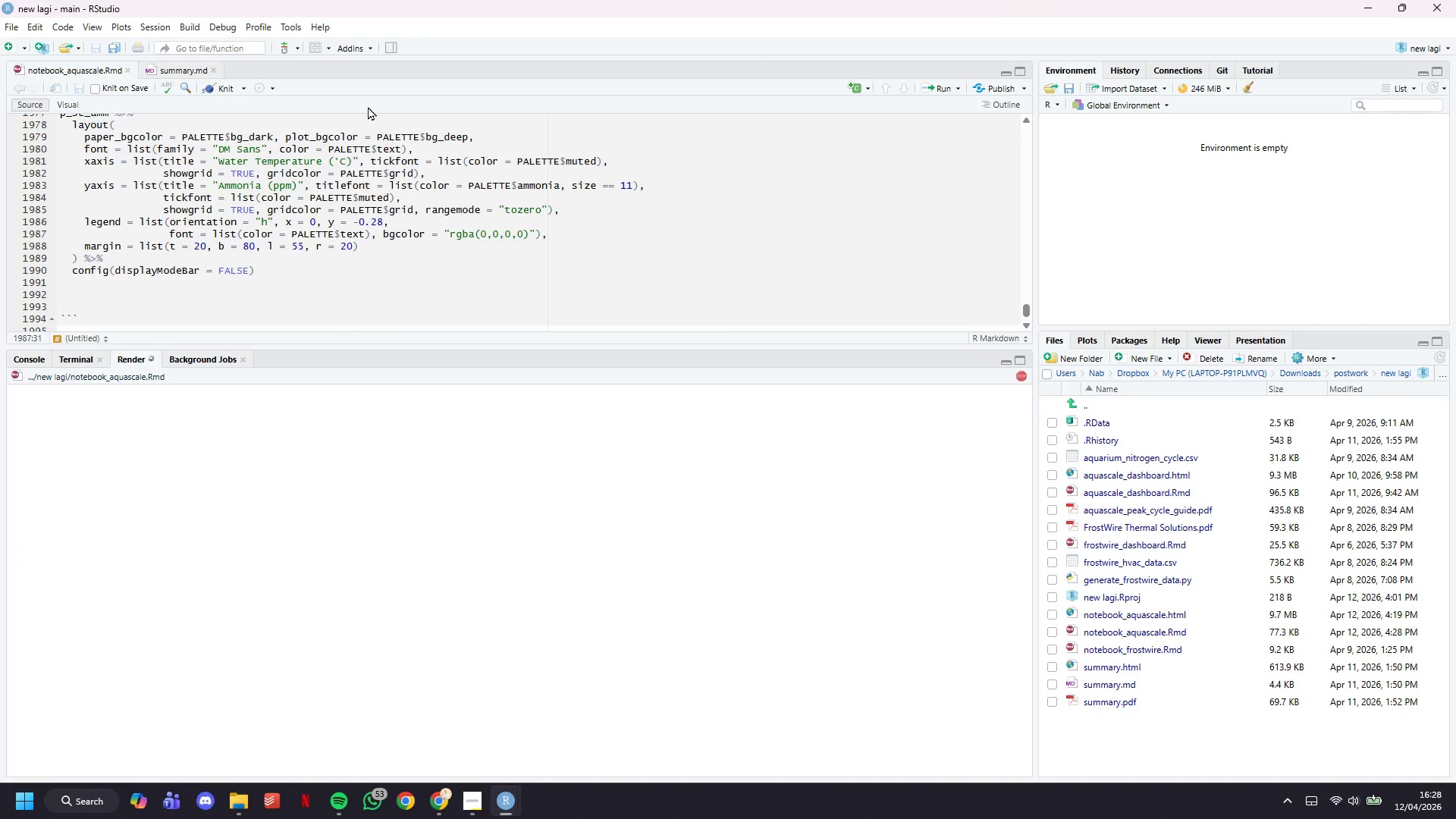 
left_click([473, 802])